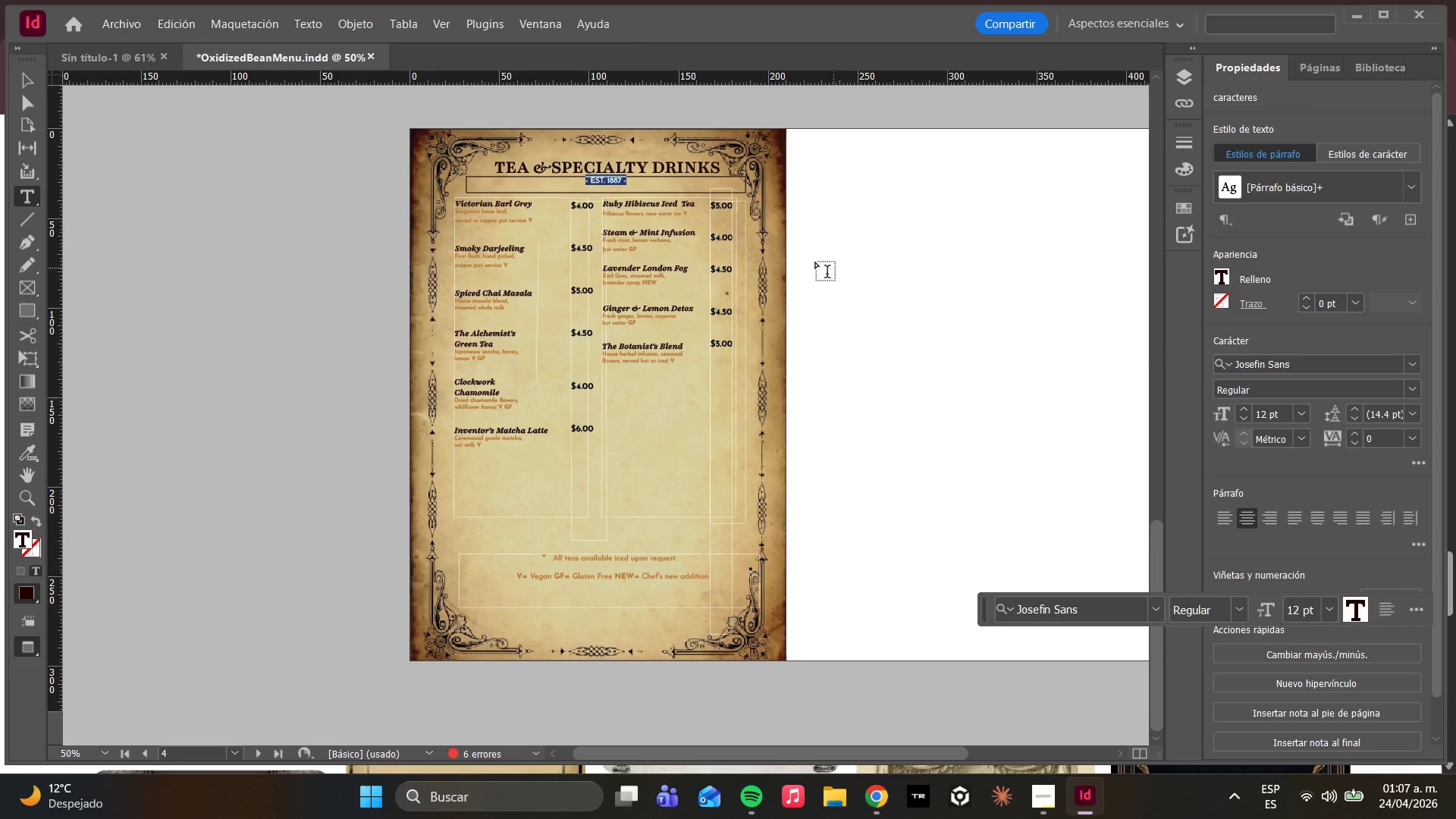 
left_click([706, 228])
 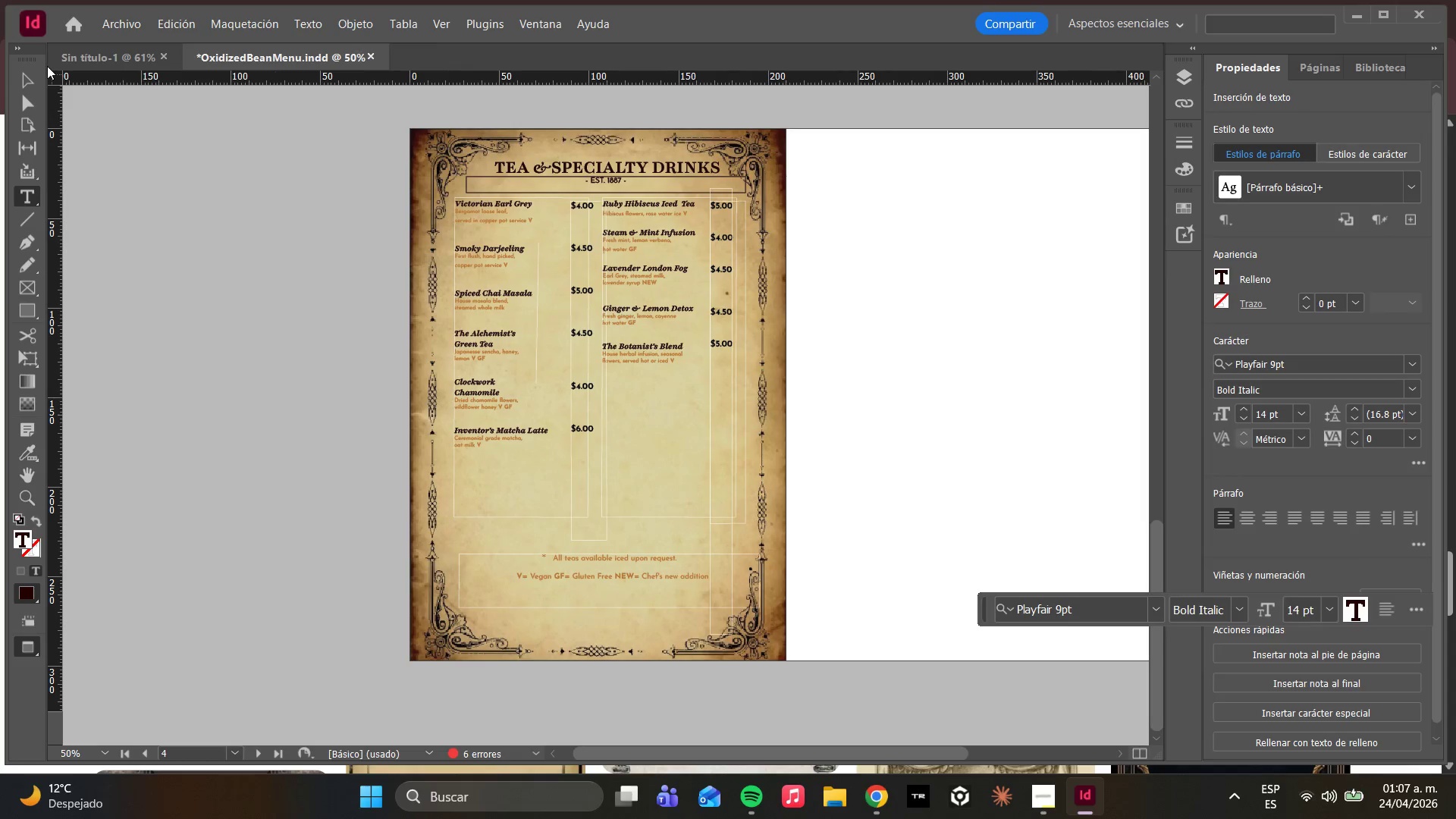 
left_click([27, 92])
 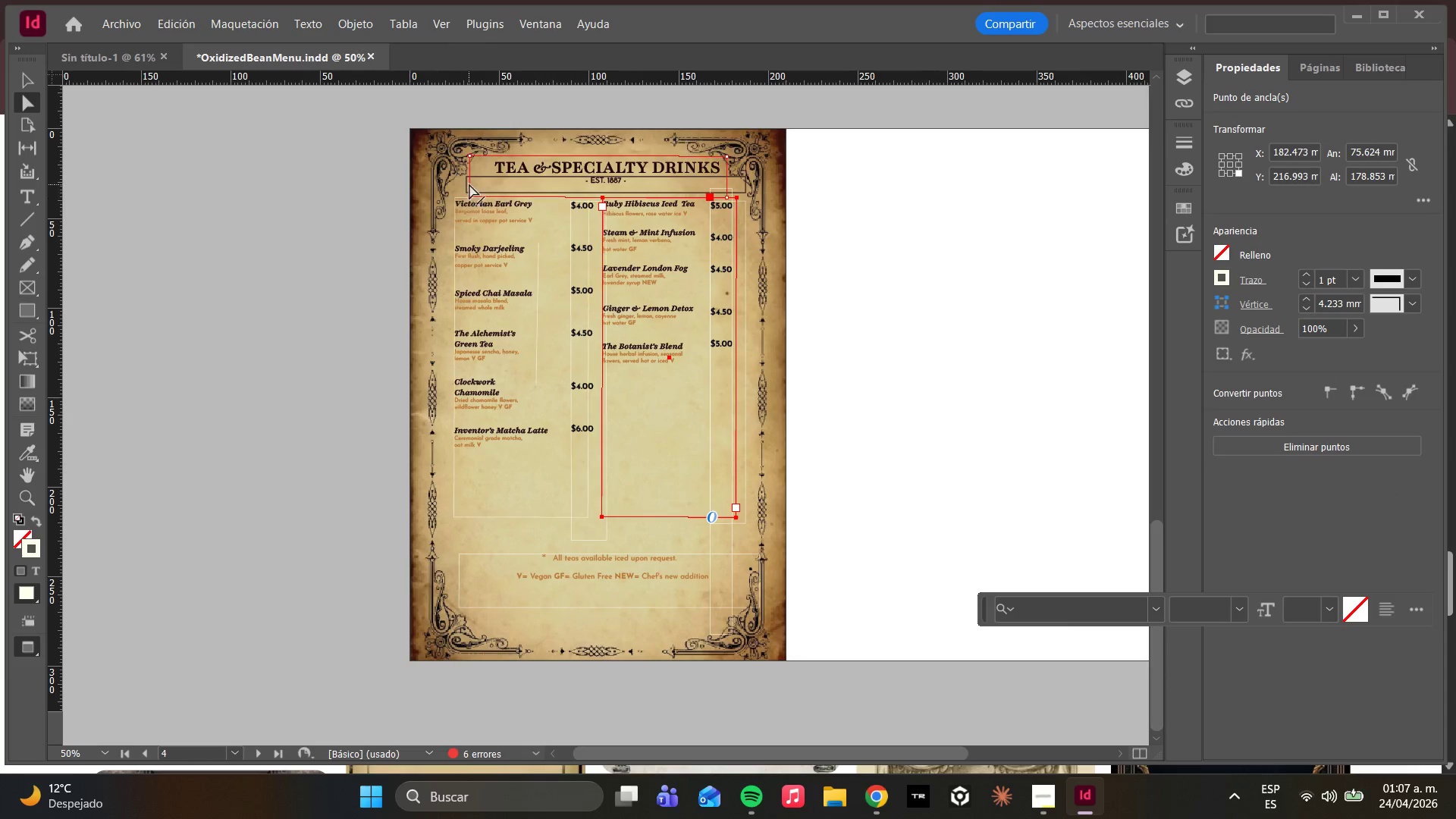 
left_click([468, 180])
 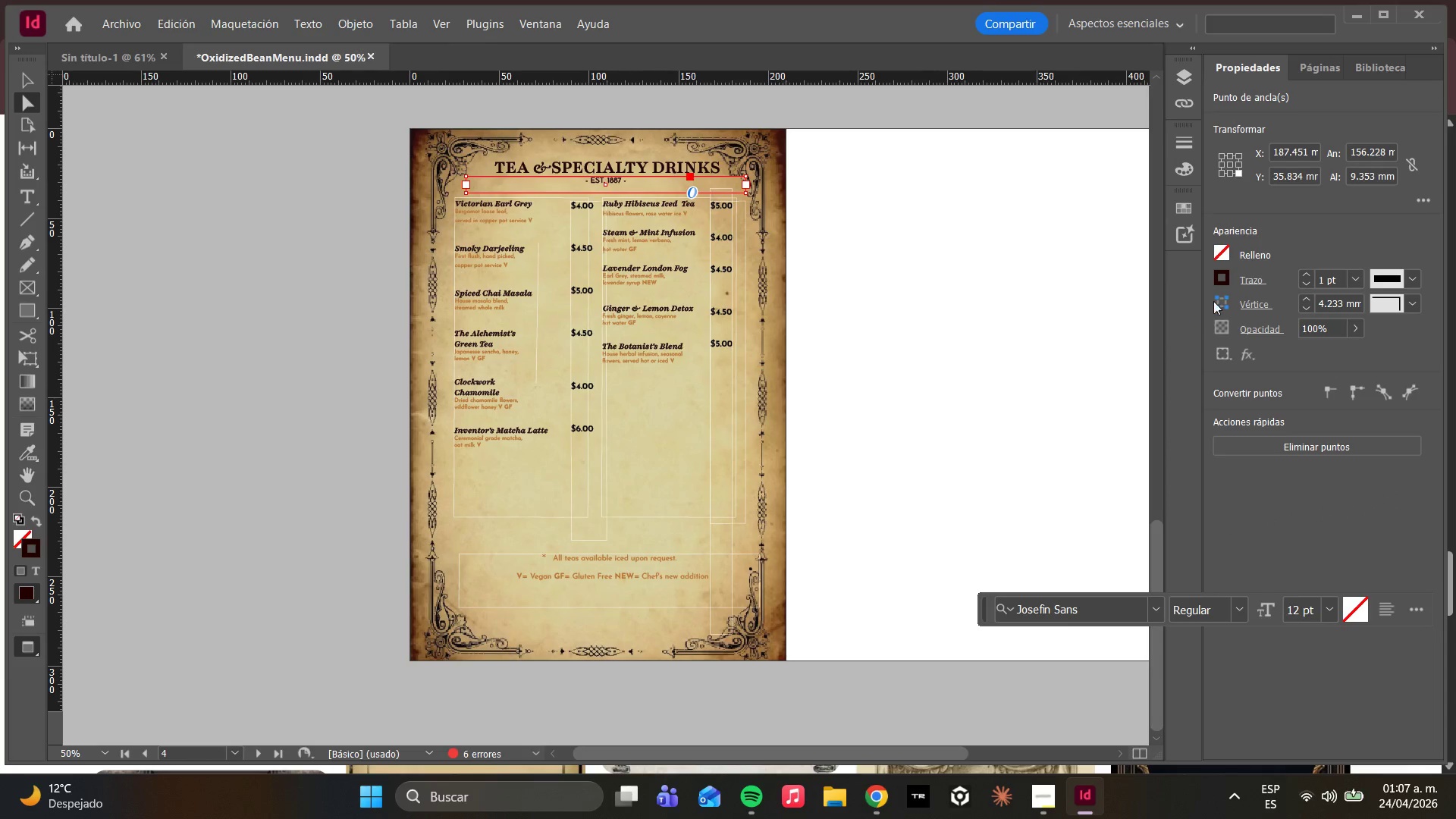 
left_click([1222, 281])
 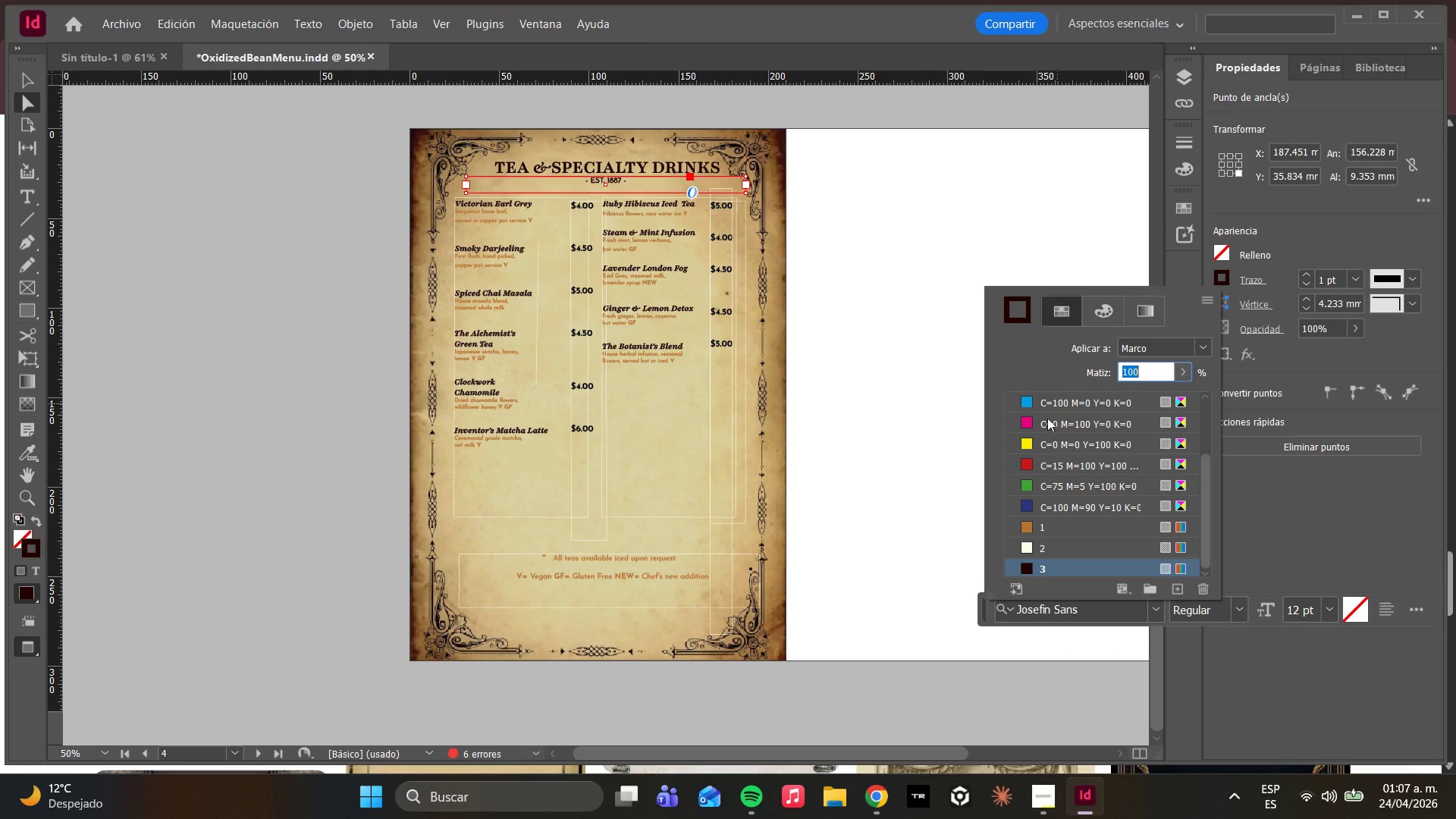 
scroll: coordinate [1043, 454], scroll_direction: up, amount: 4.0
 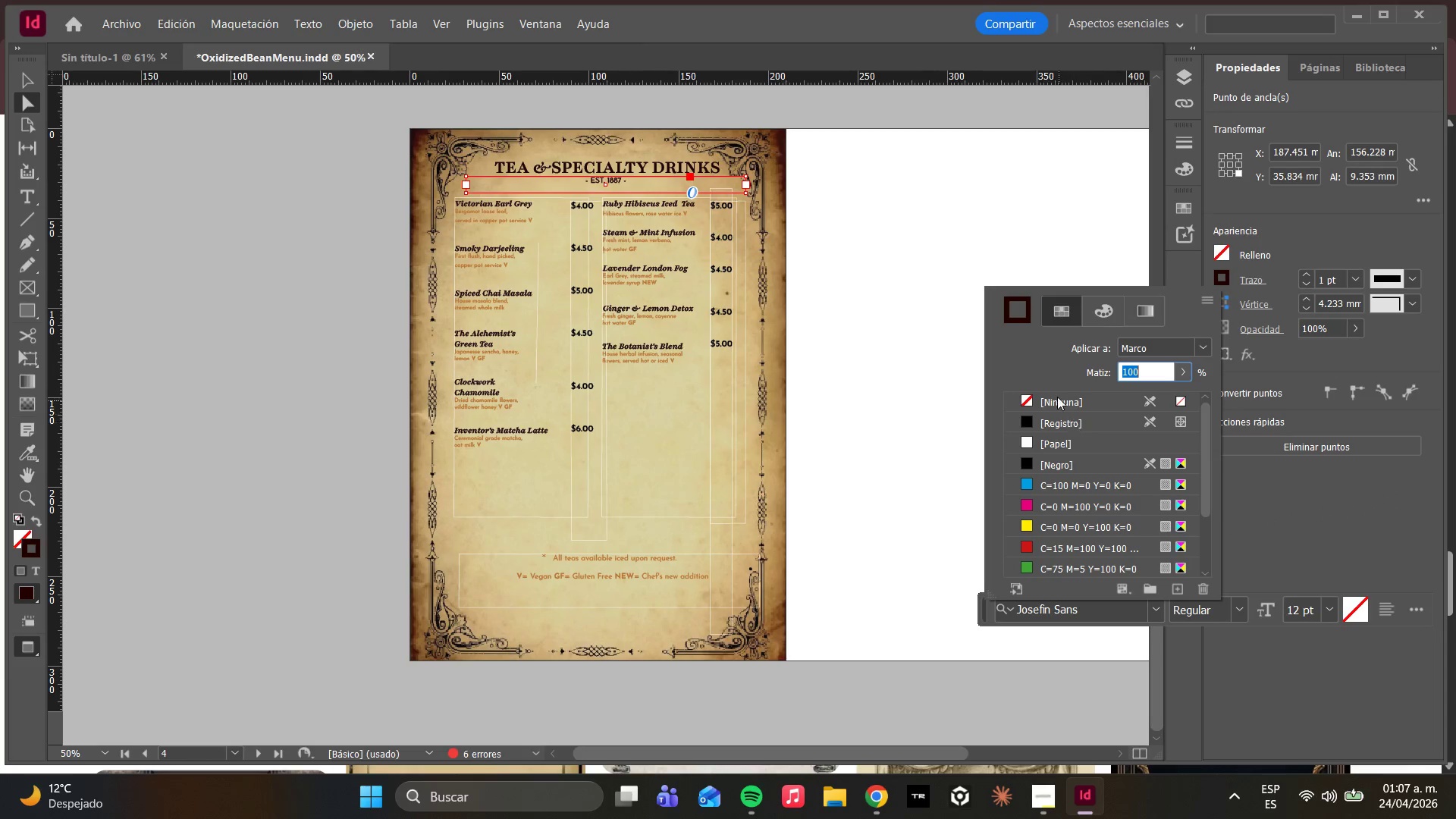 
left_click([1056, 394])
 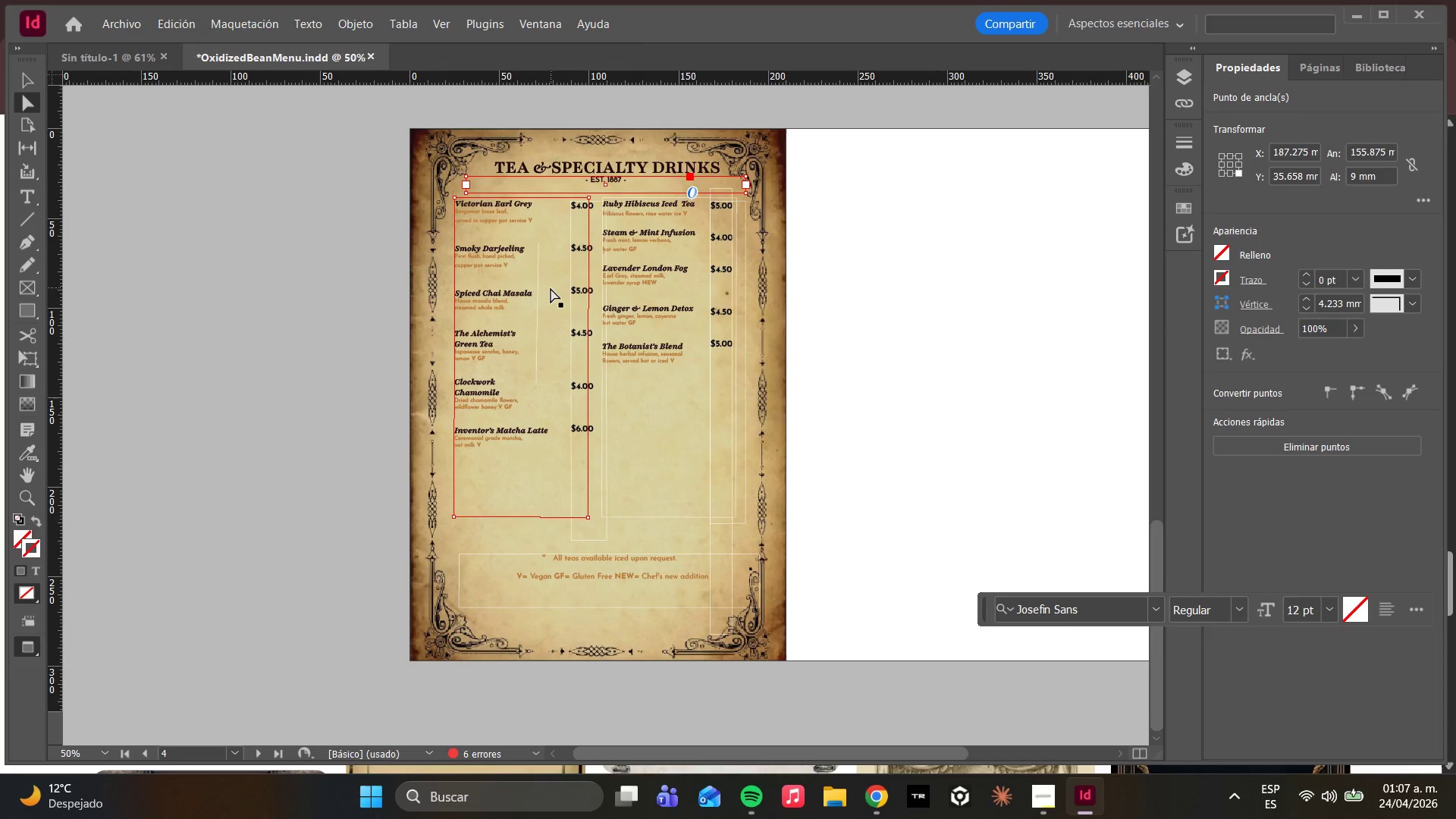 
left_click([657, 303])
 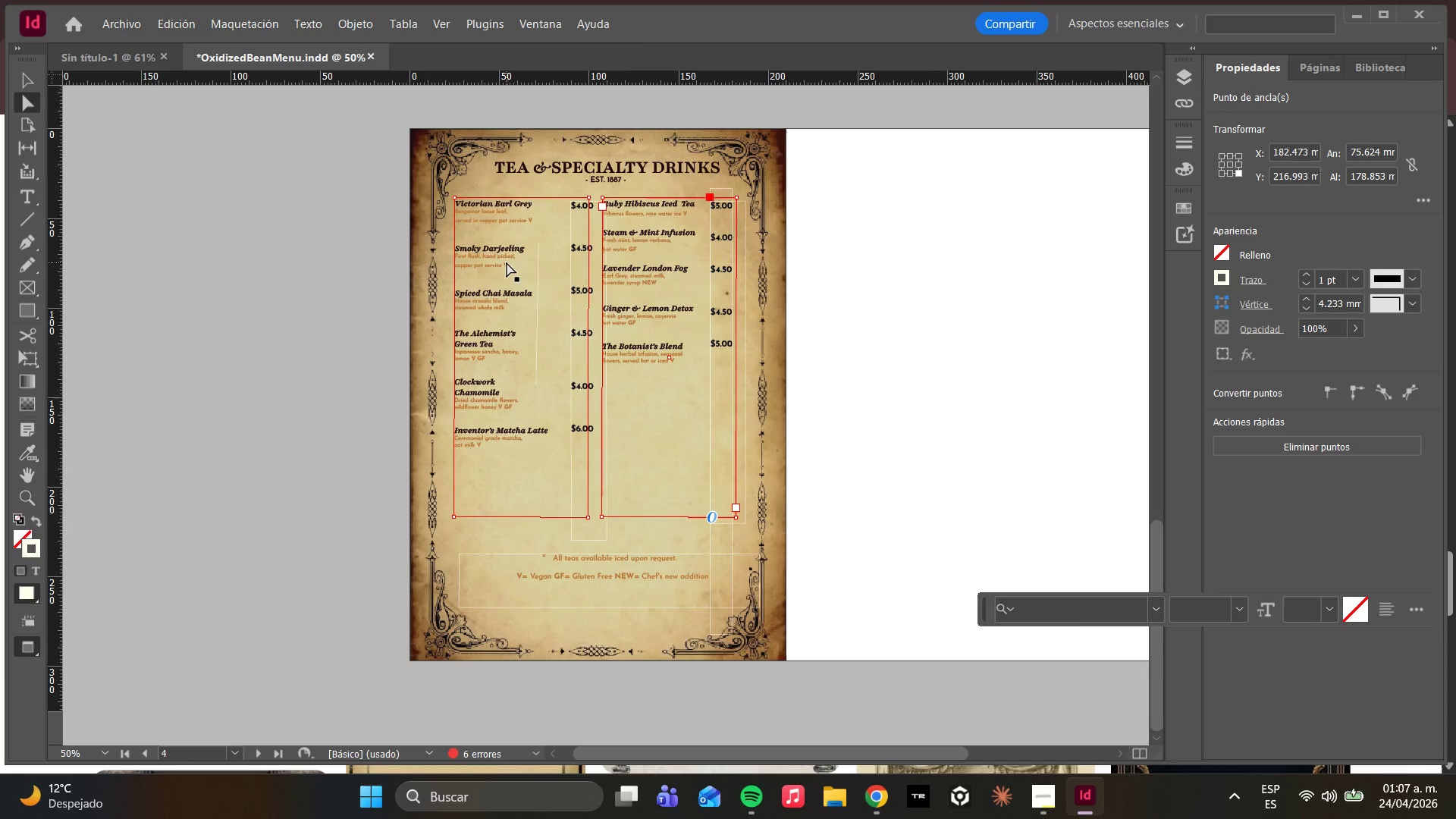 
left_click([507, 262])
 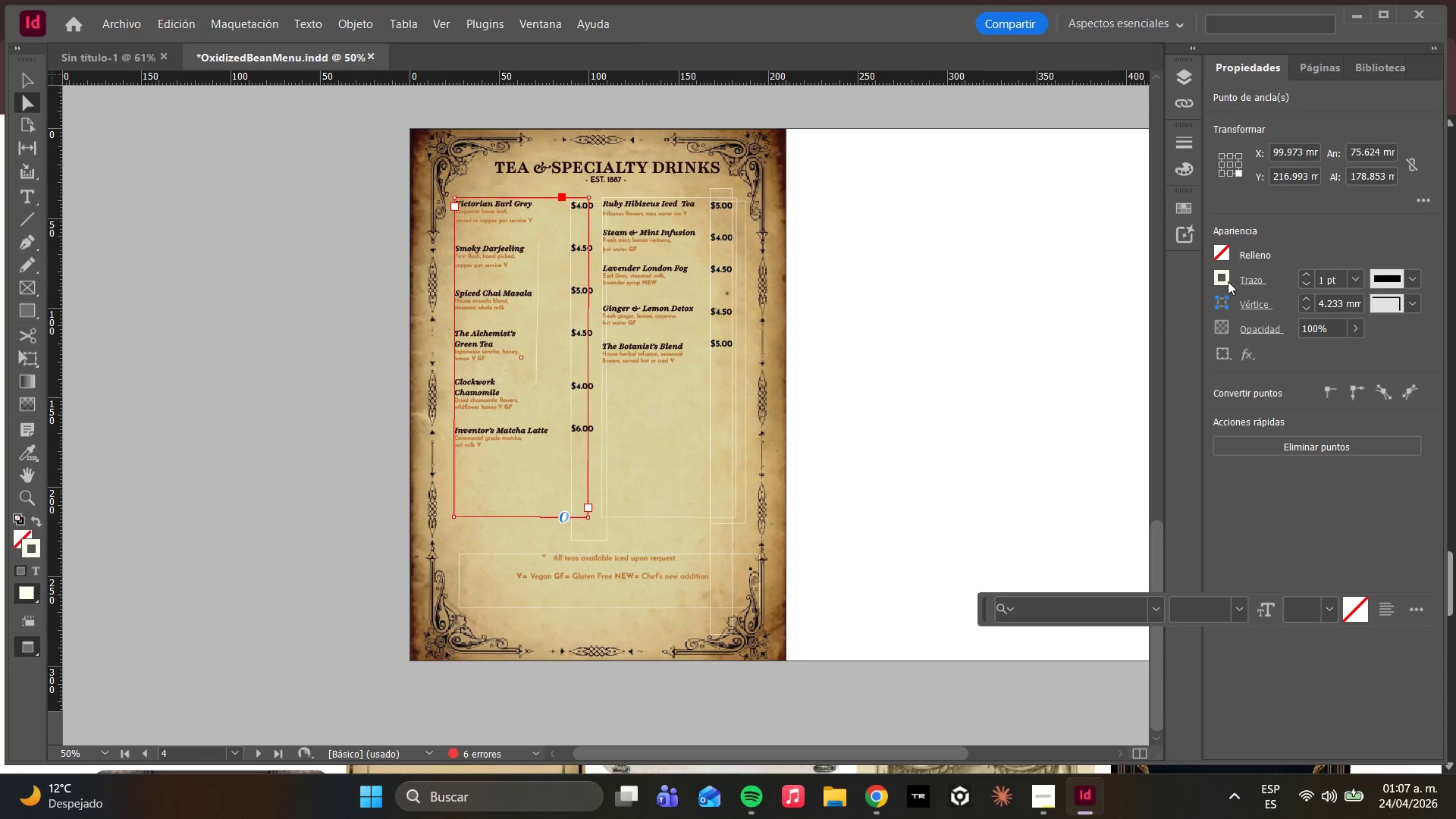 
left_click([1228, 281])
 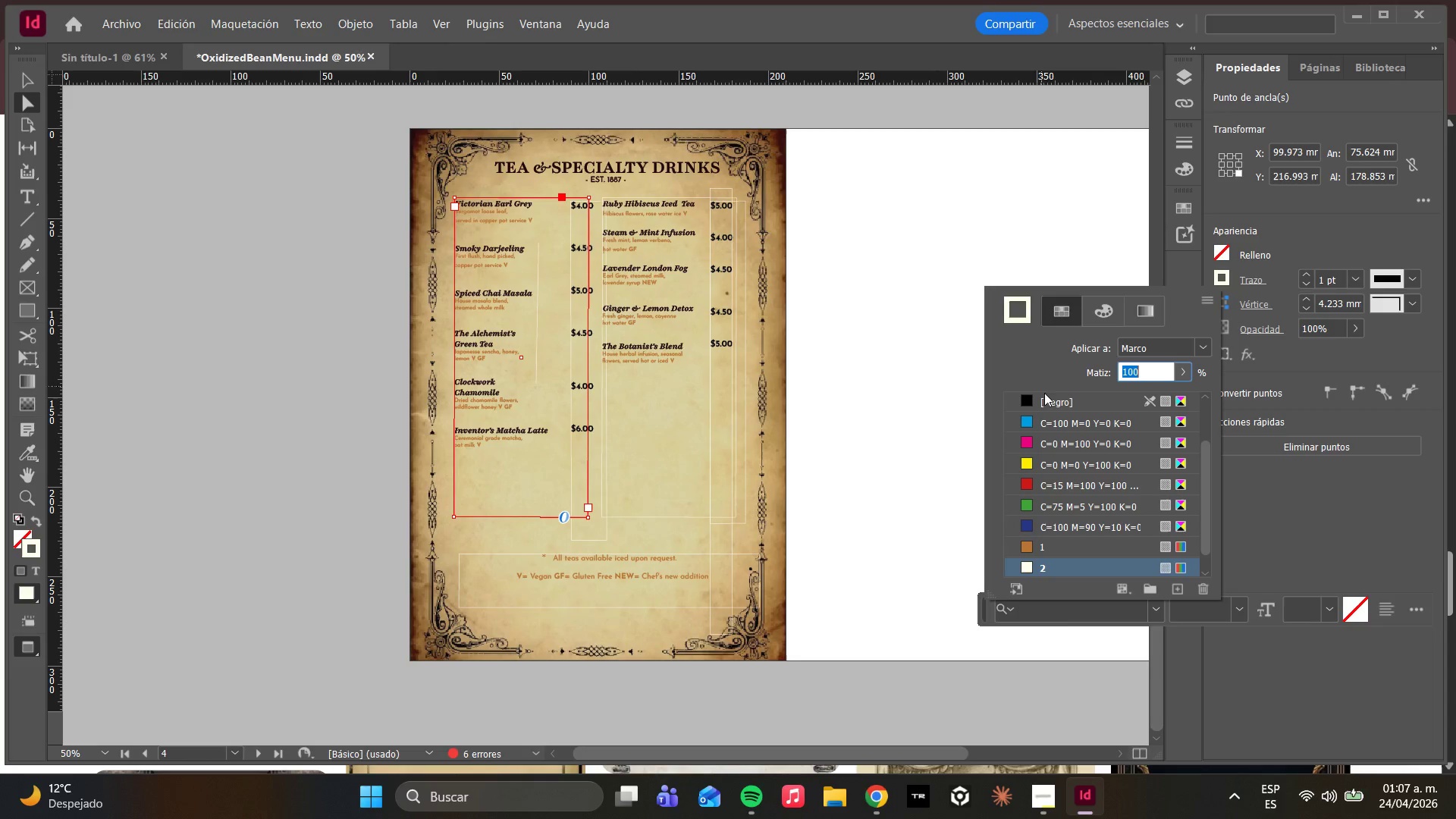 
scroll: coordinate [1050, 471], scroll_direction: up, amount: 4.0
 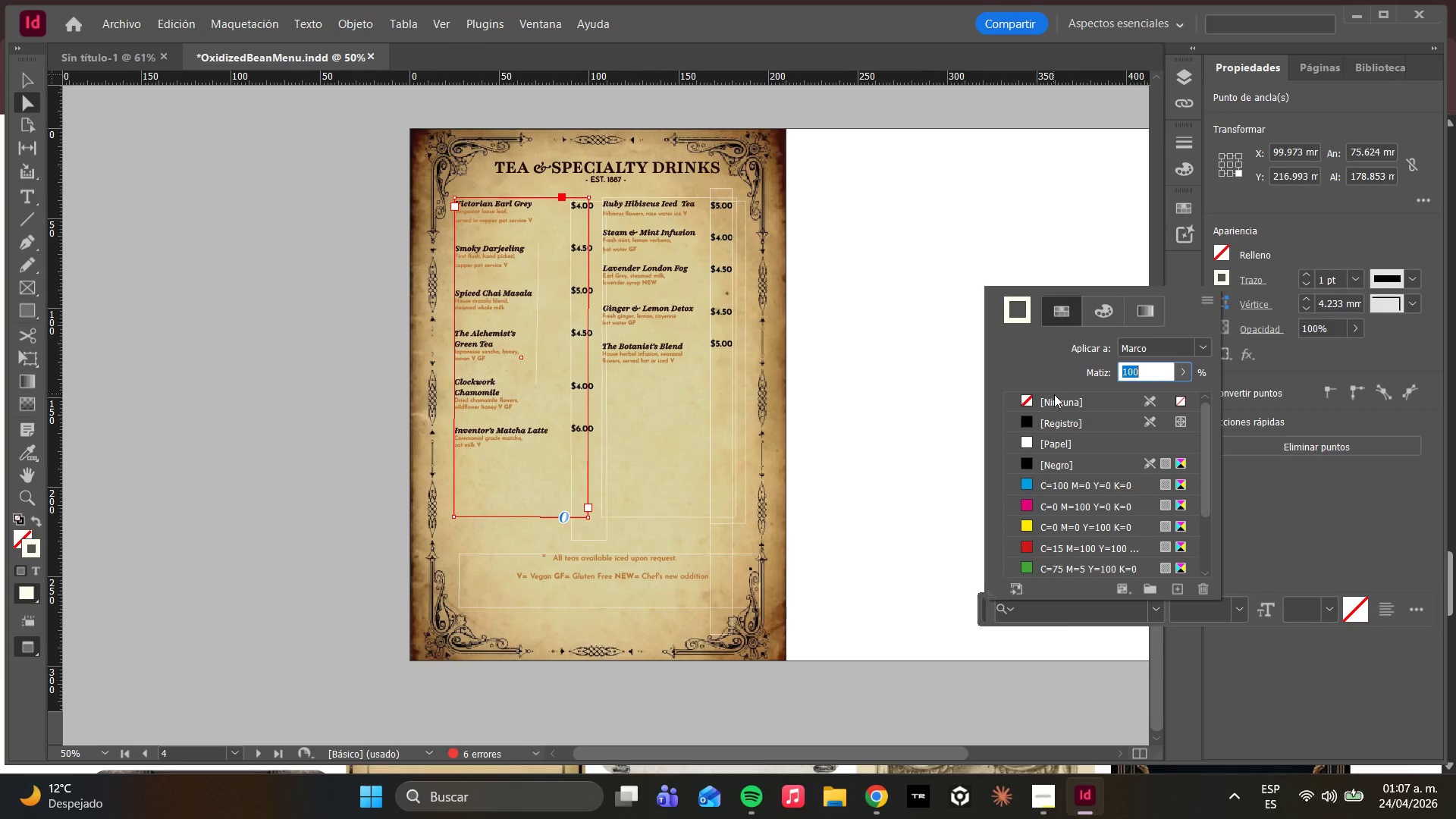 
left_click([1054, 397])
 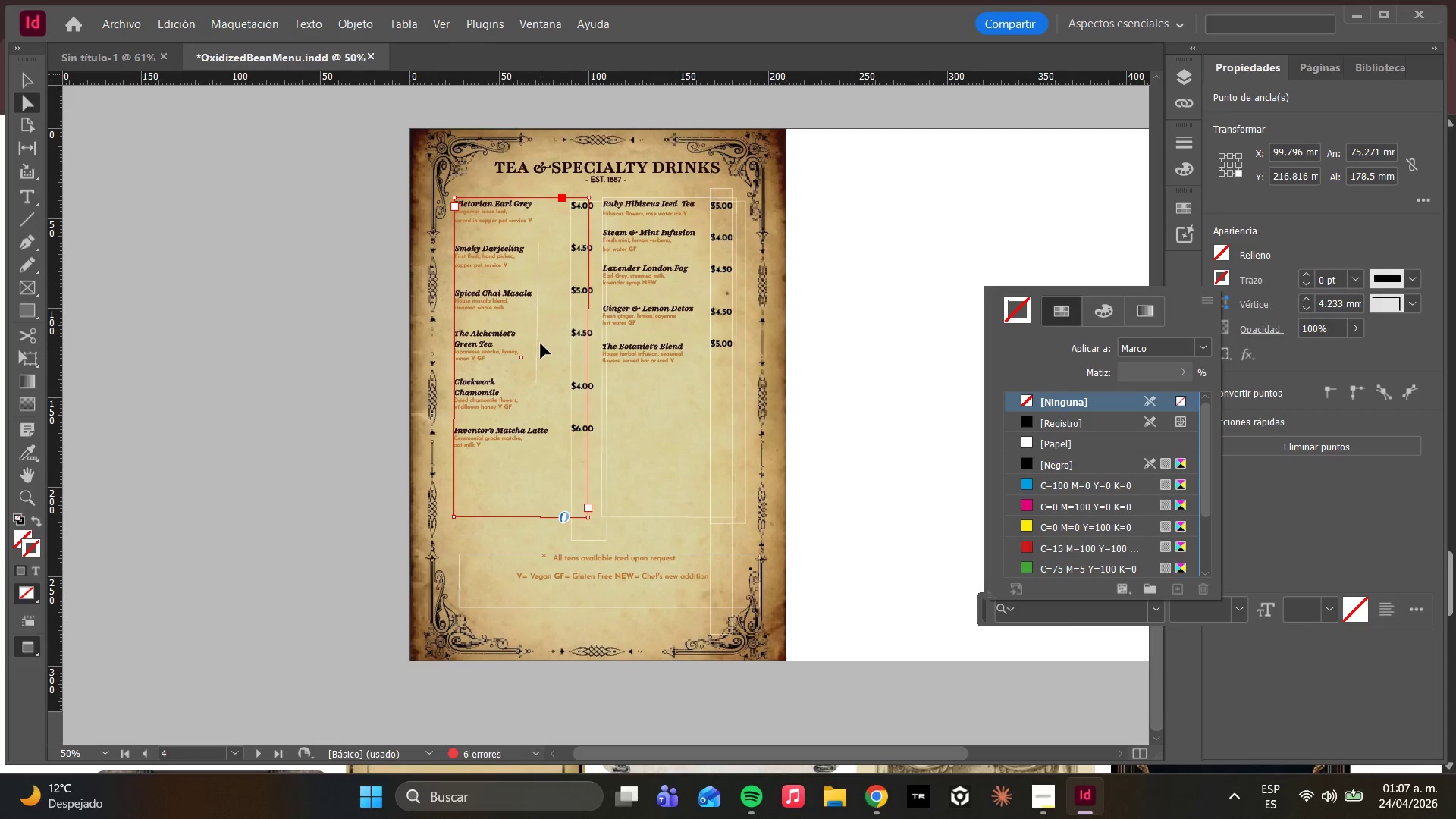 
left_click([535, 344])
 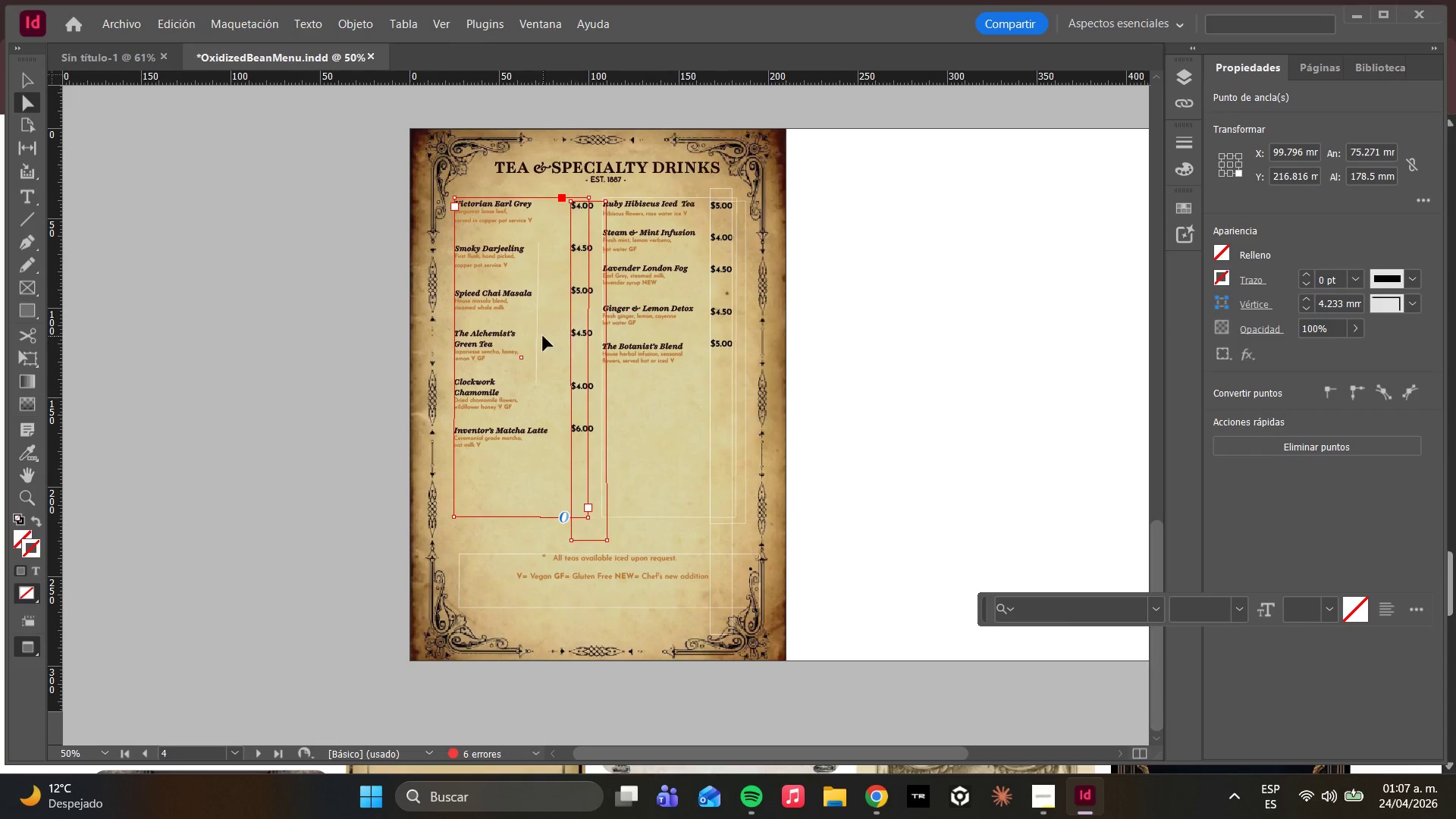 
left_click([541, 334])
 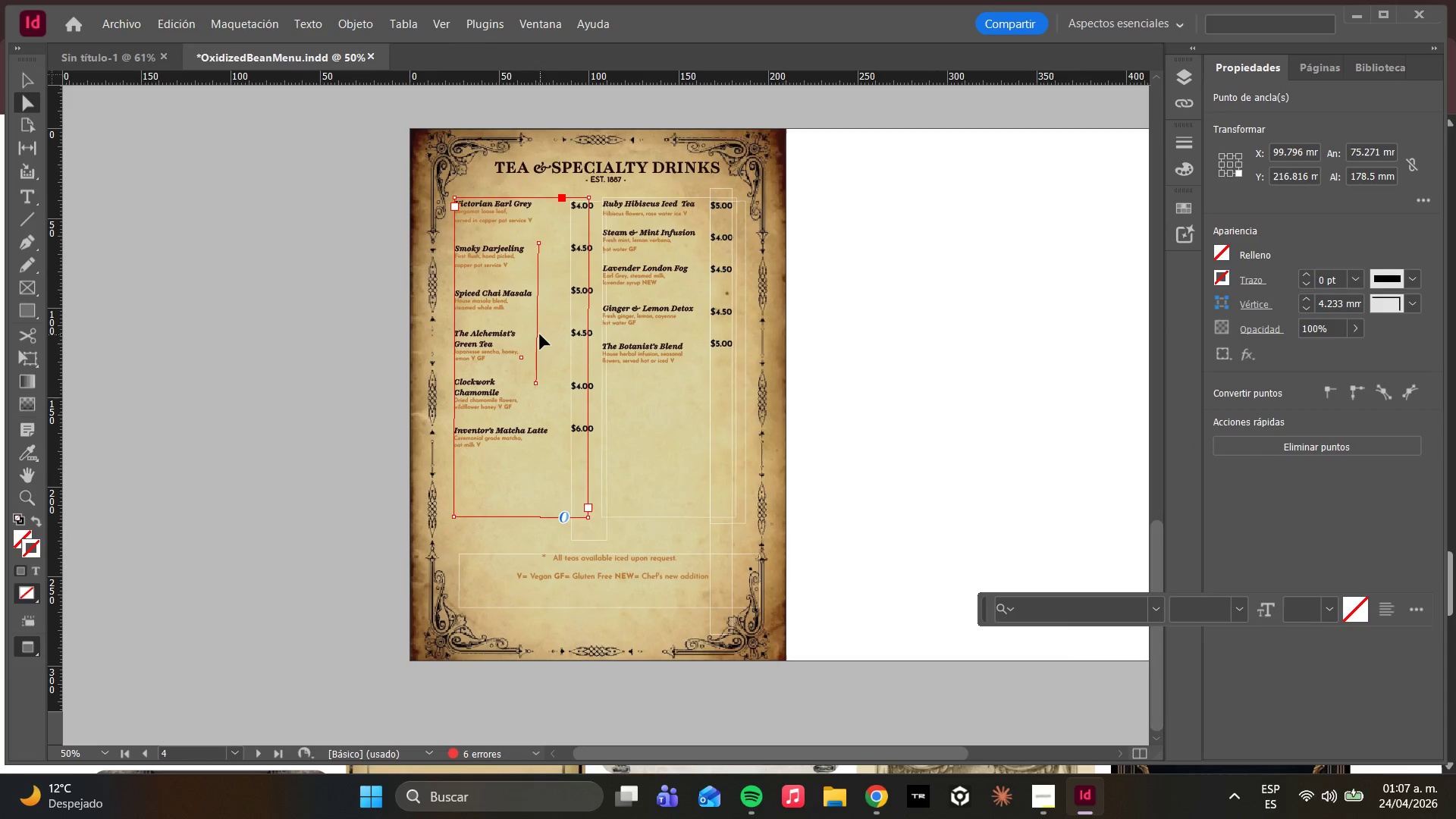 
left_click([539, 334])
 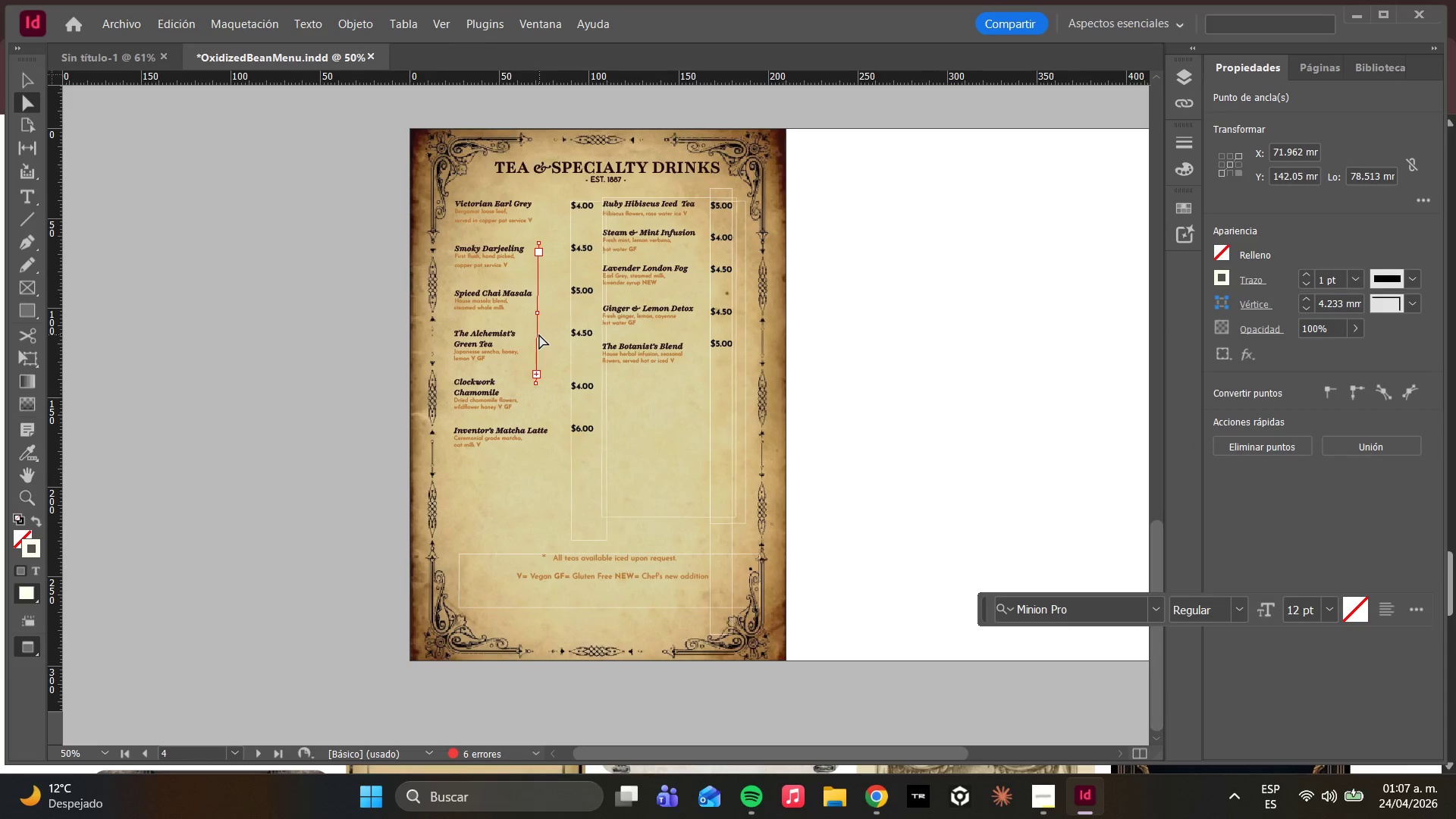 
key(Delete)
 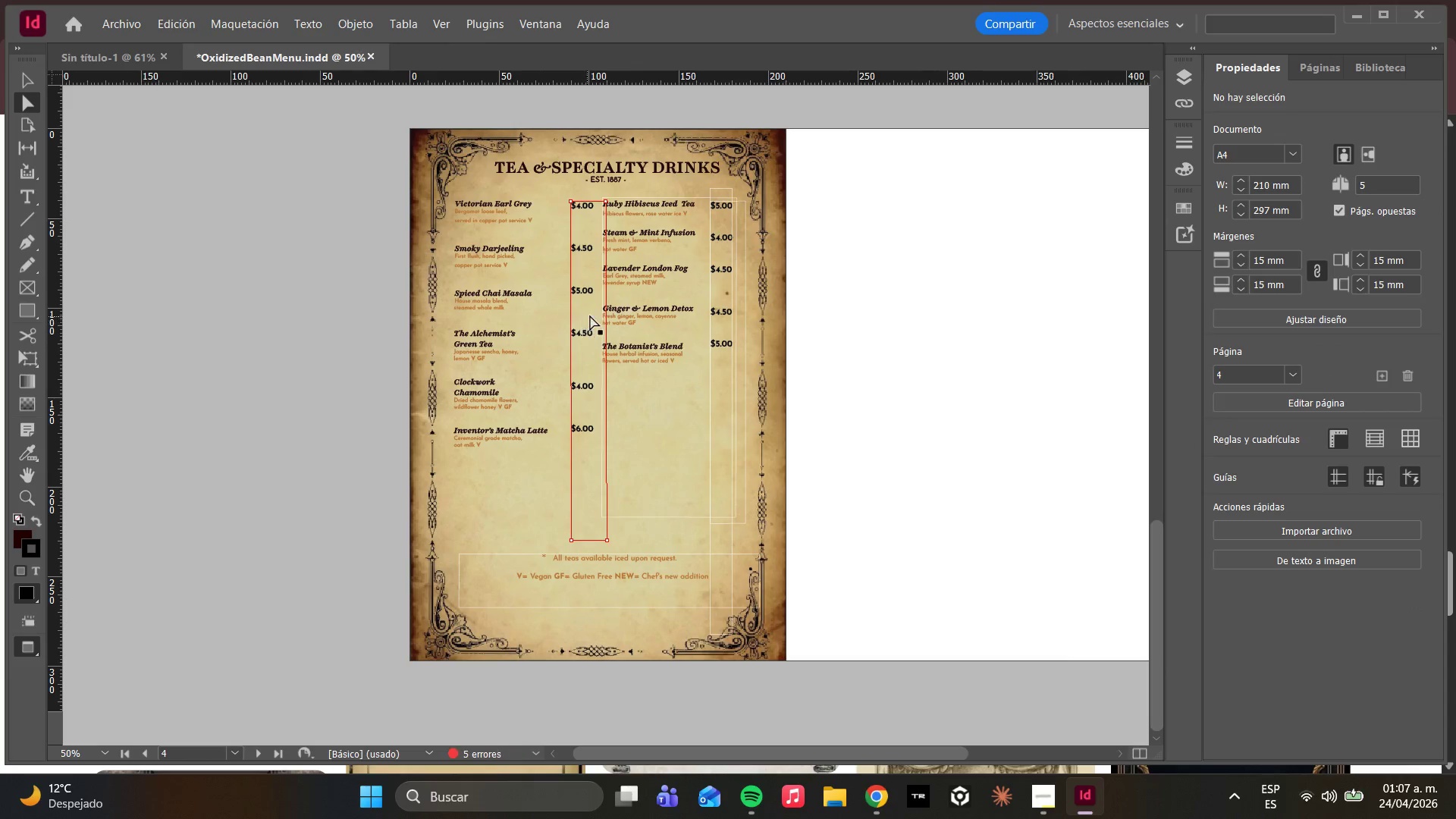 
left_click([585, 314])
 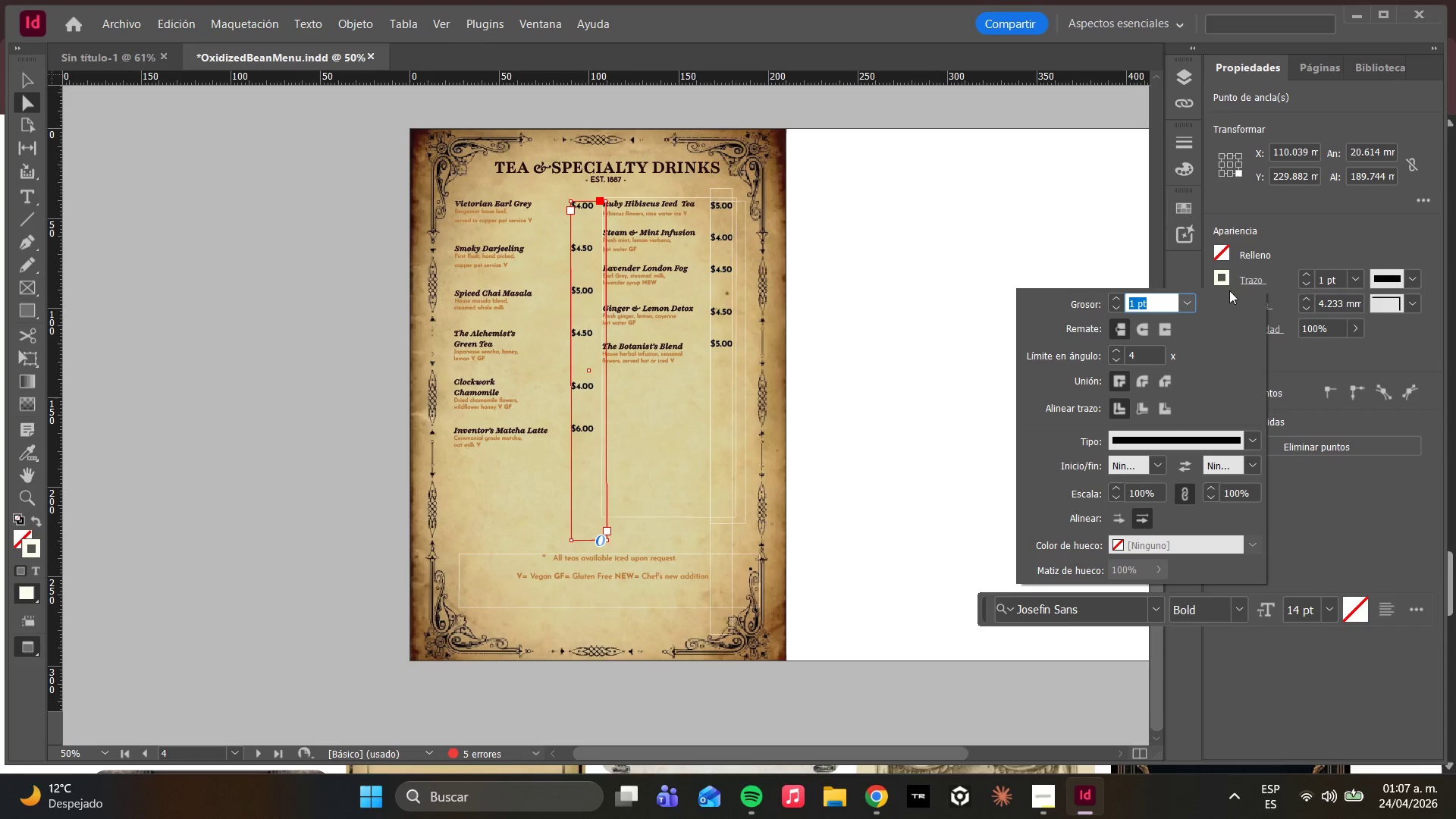 
double_click([1220, 278])
 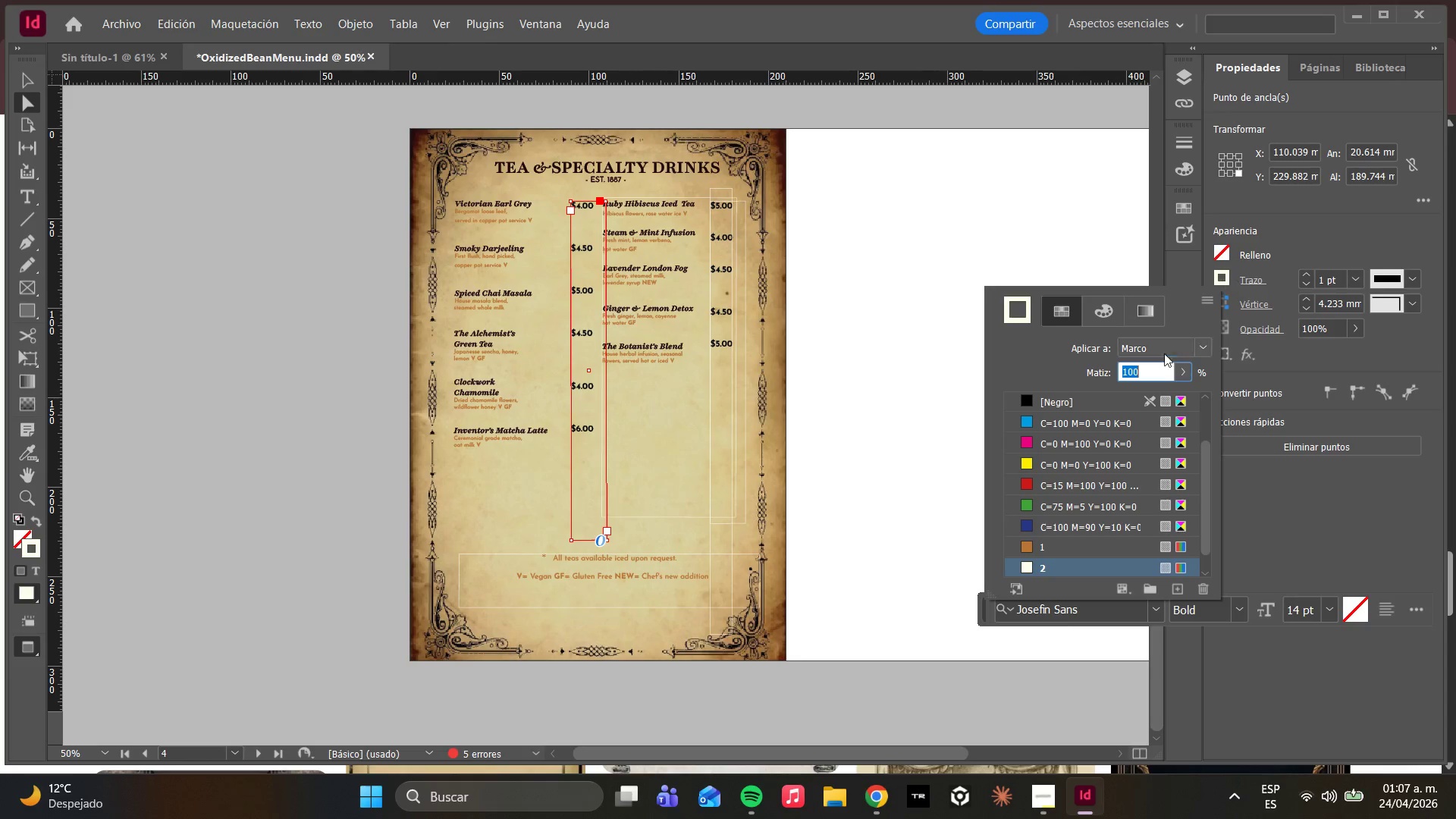 
scroll: coordinate [1036, 455], scroll_direction: up, amount: 6.0
 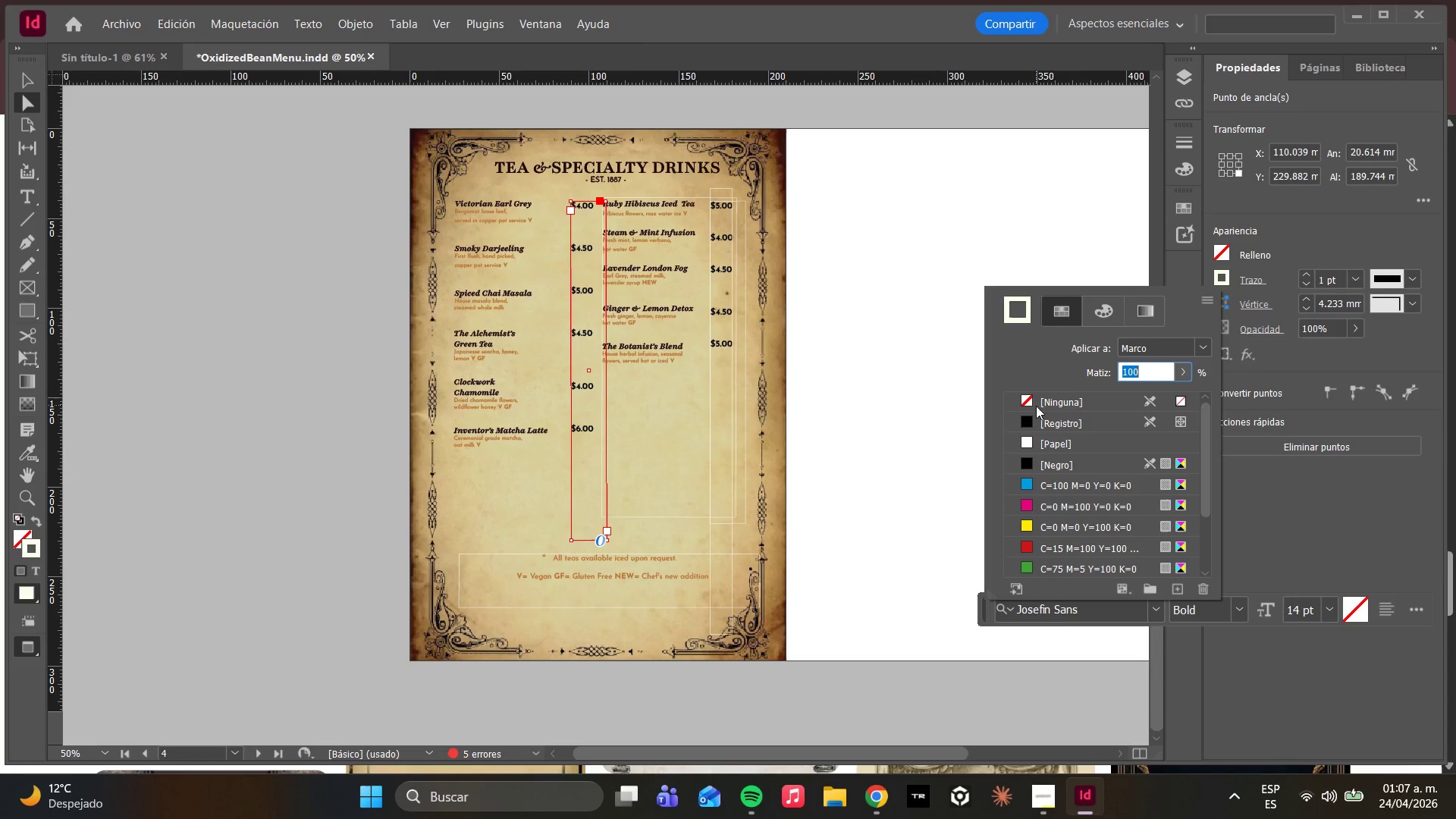 
left_click([1036, 404])
 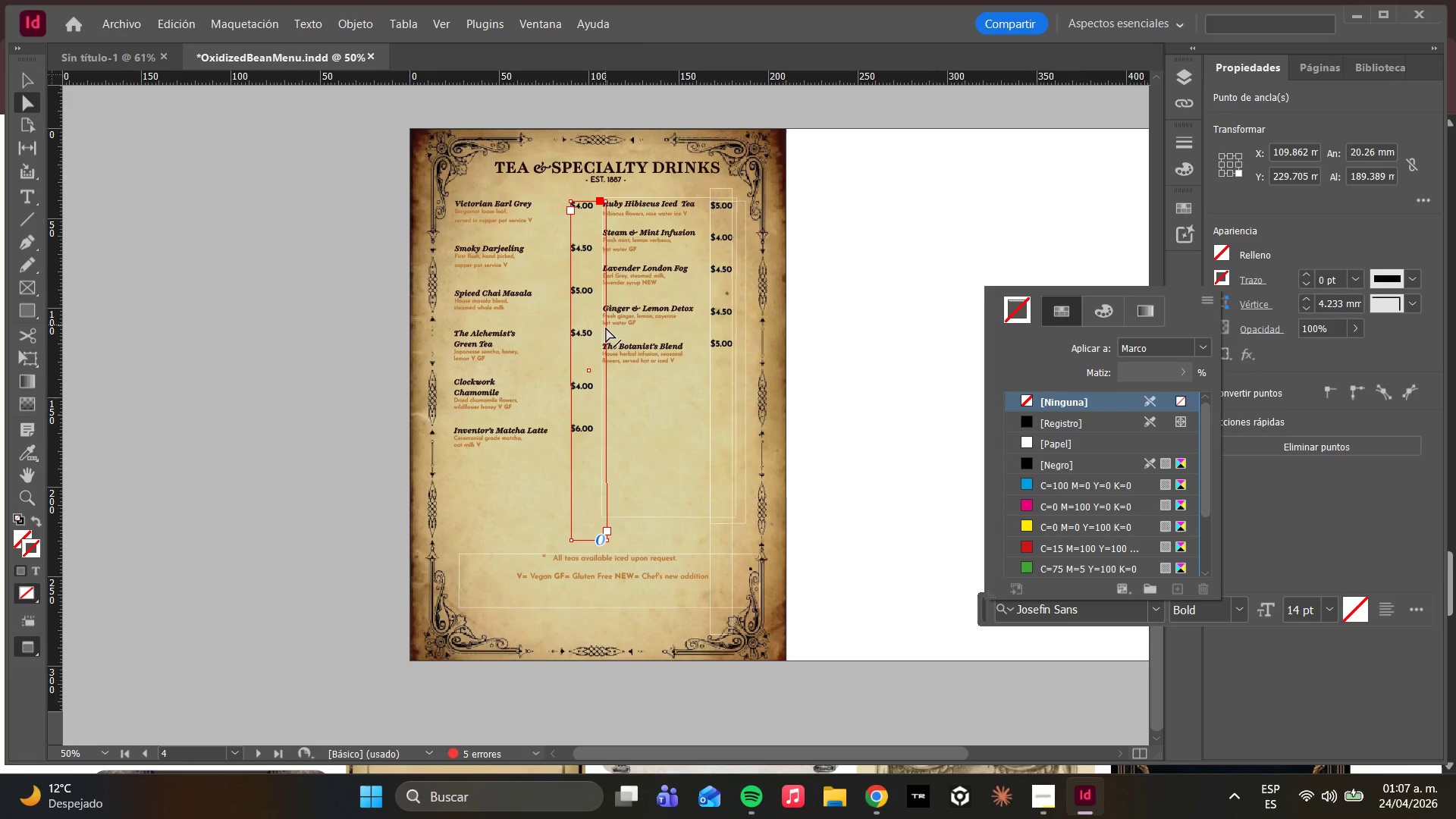 
left_click([644, 315])
 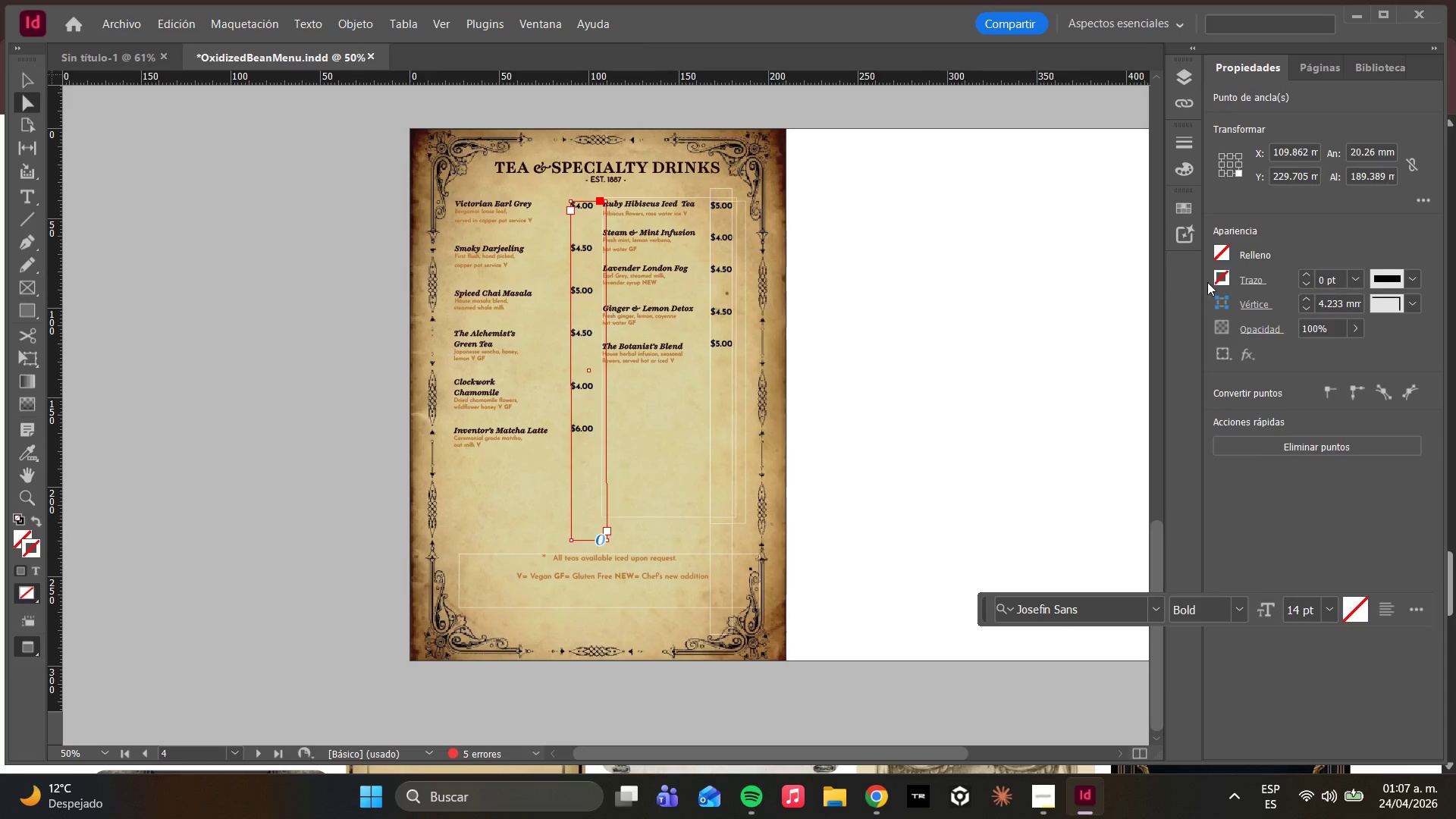 
left_click([1225, 277])
 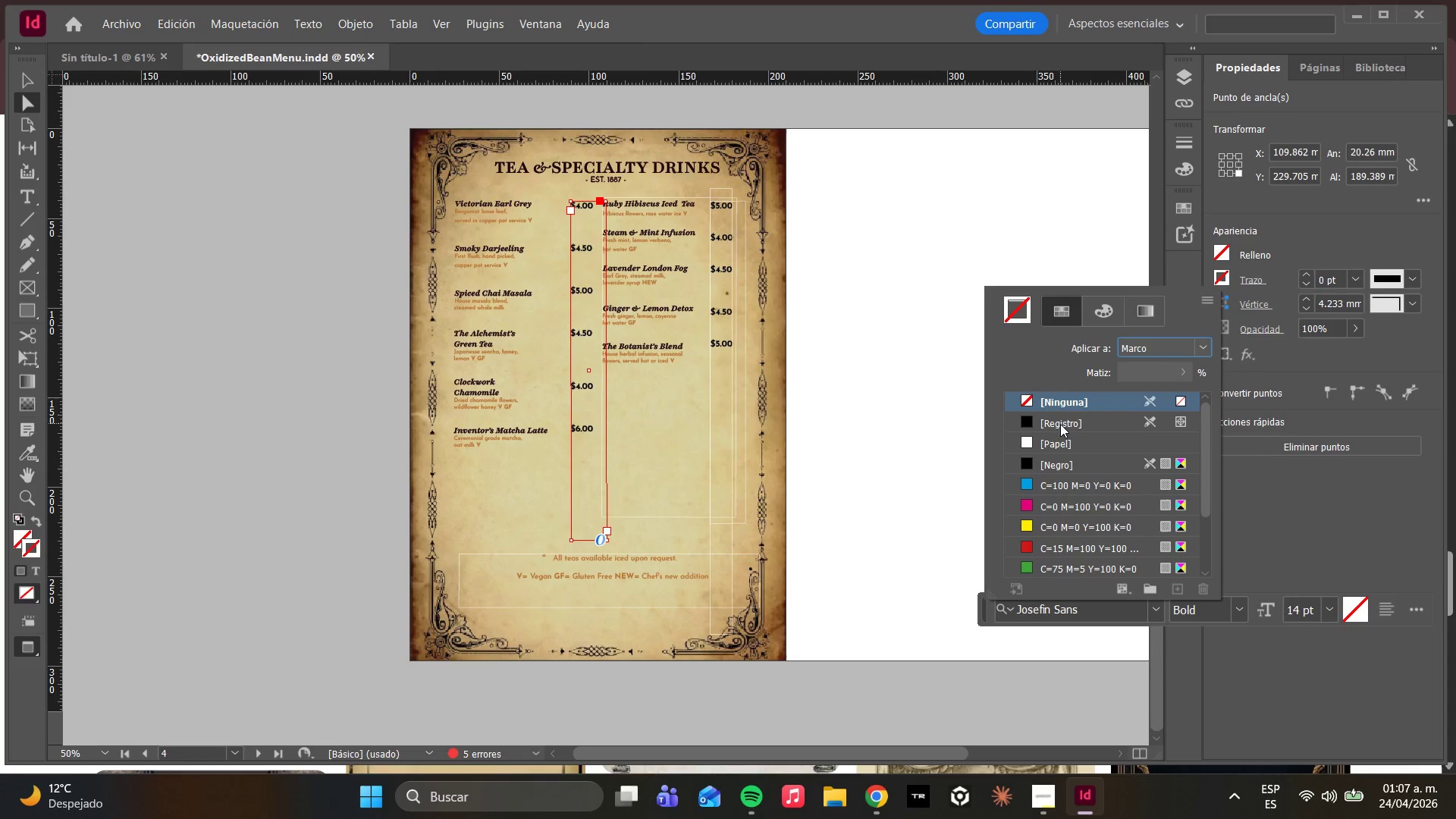 
left_click([1062, 401])
 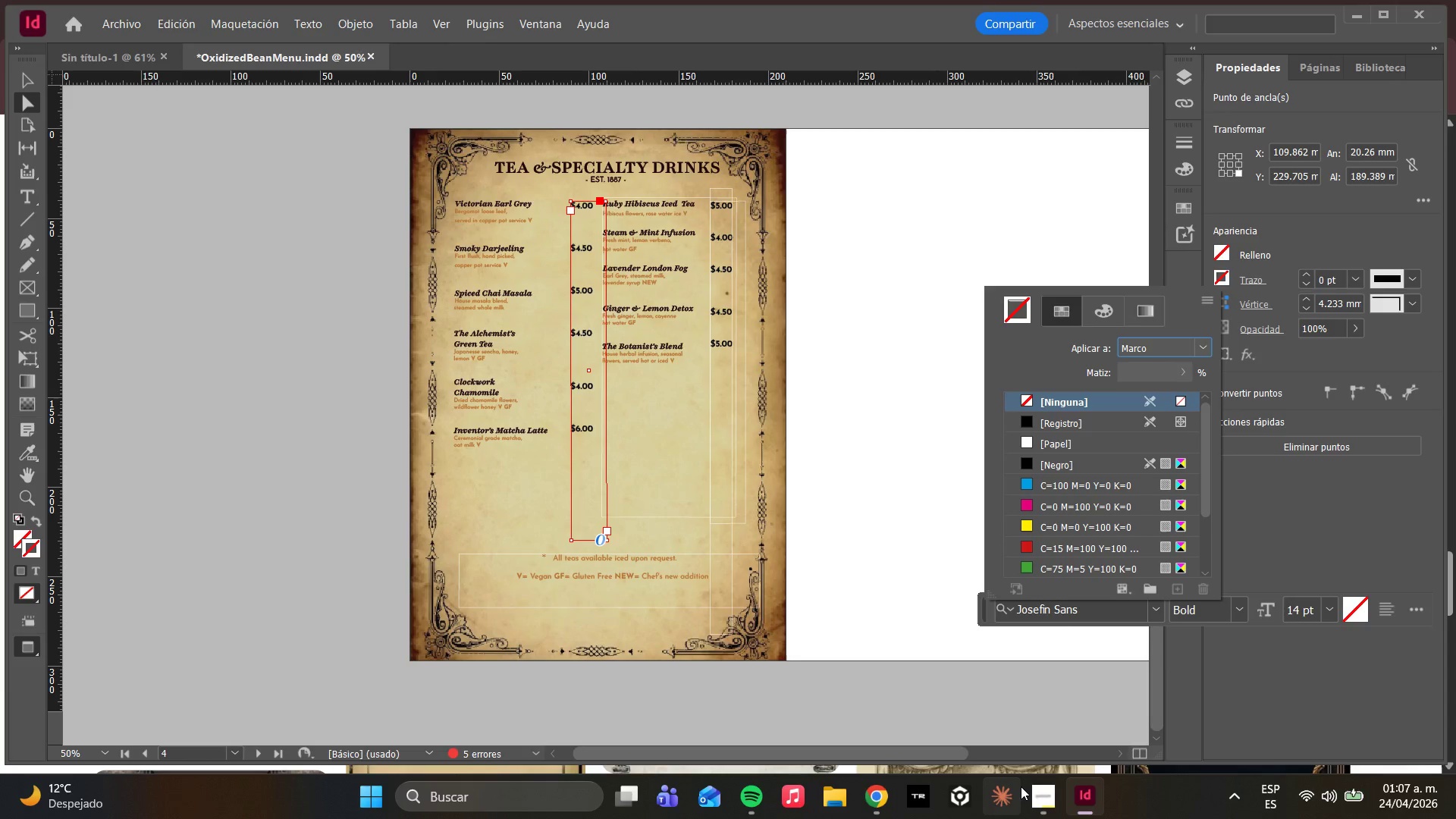 
left_click([1030, 784])